 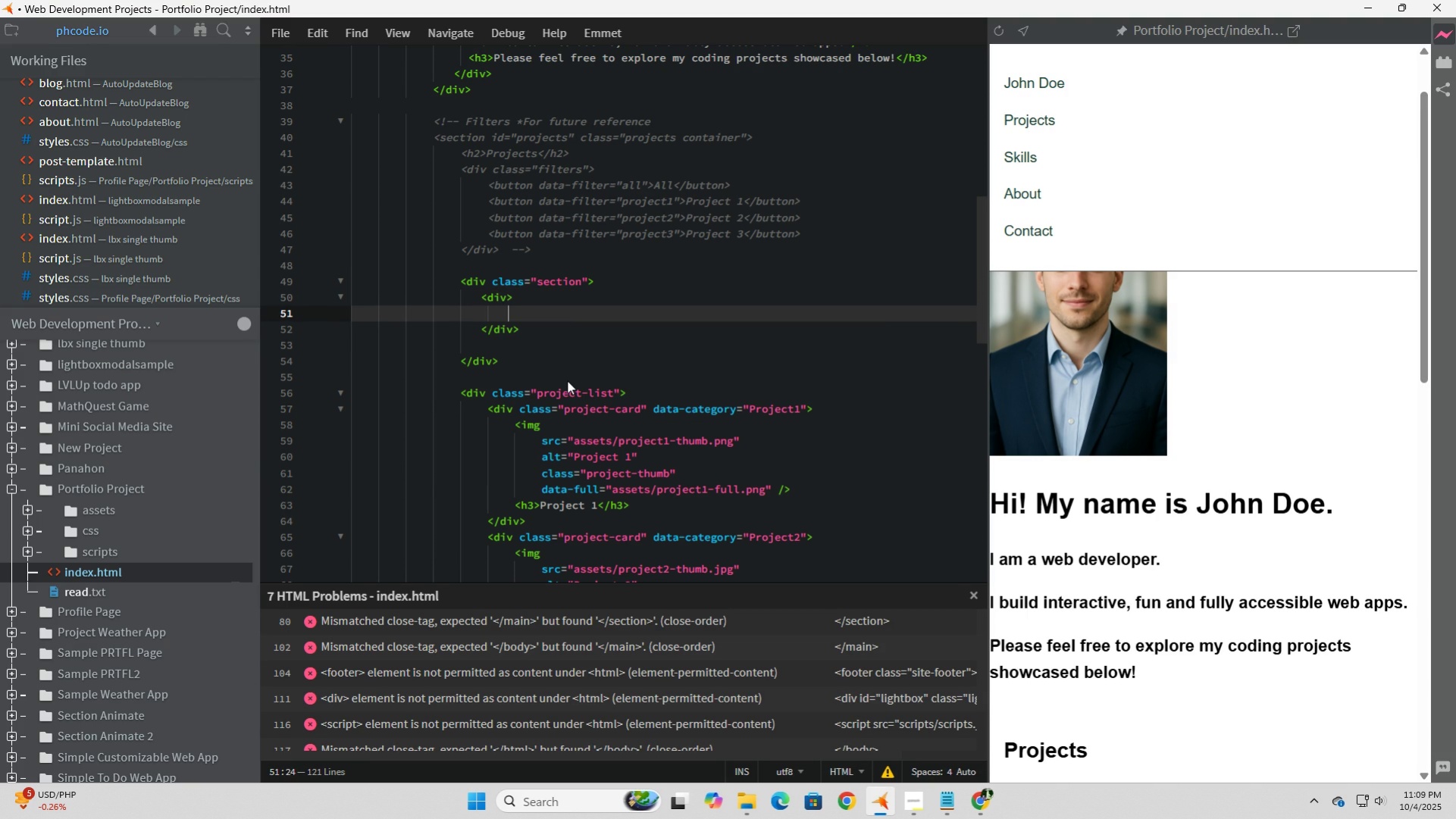 
key(ArrowDown)
 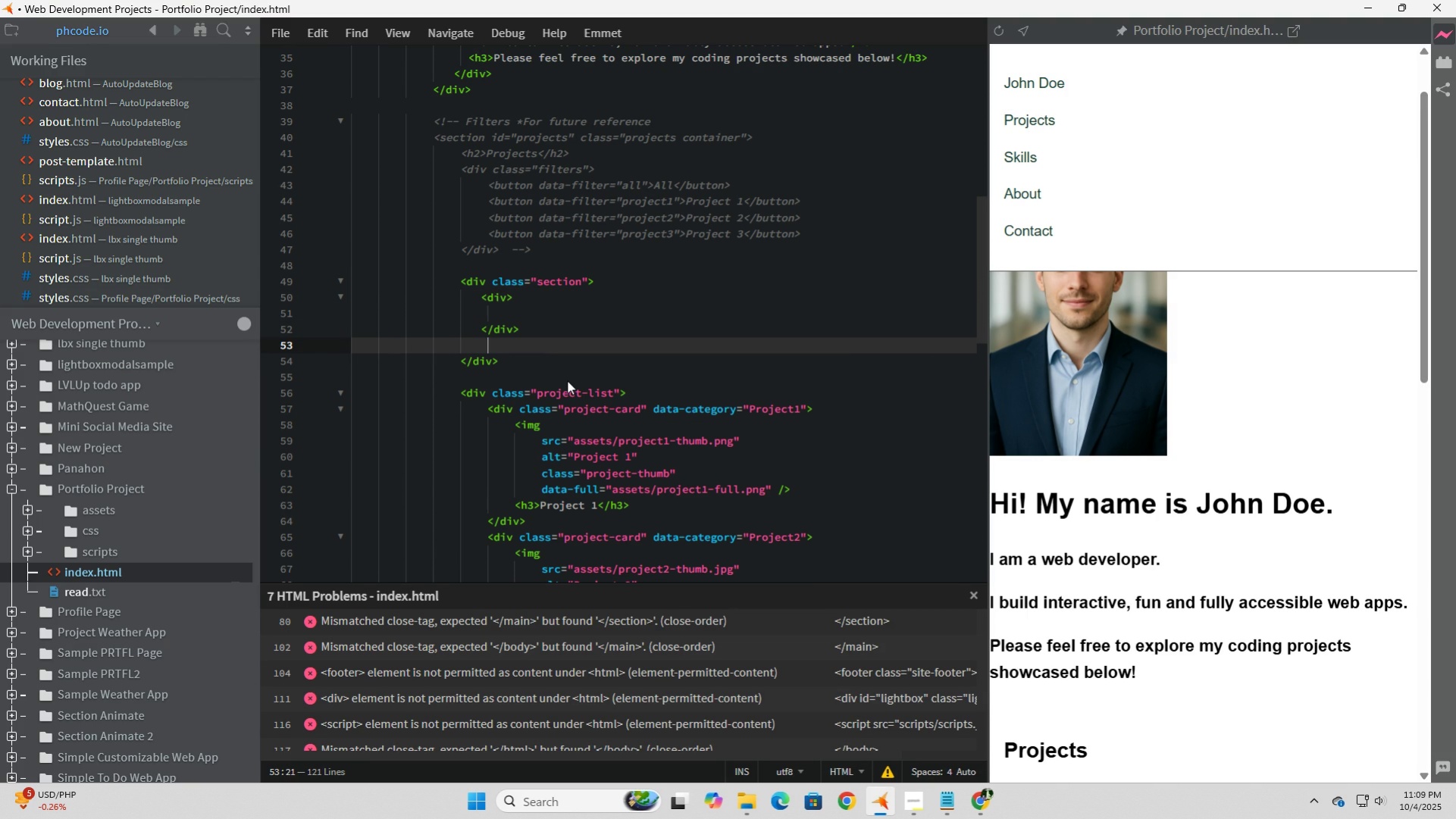 
key(ArrowDown)
 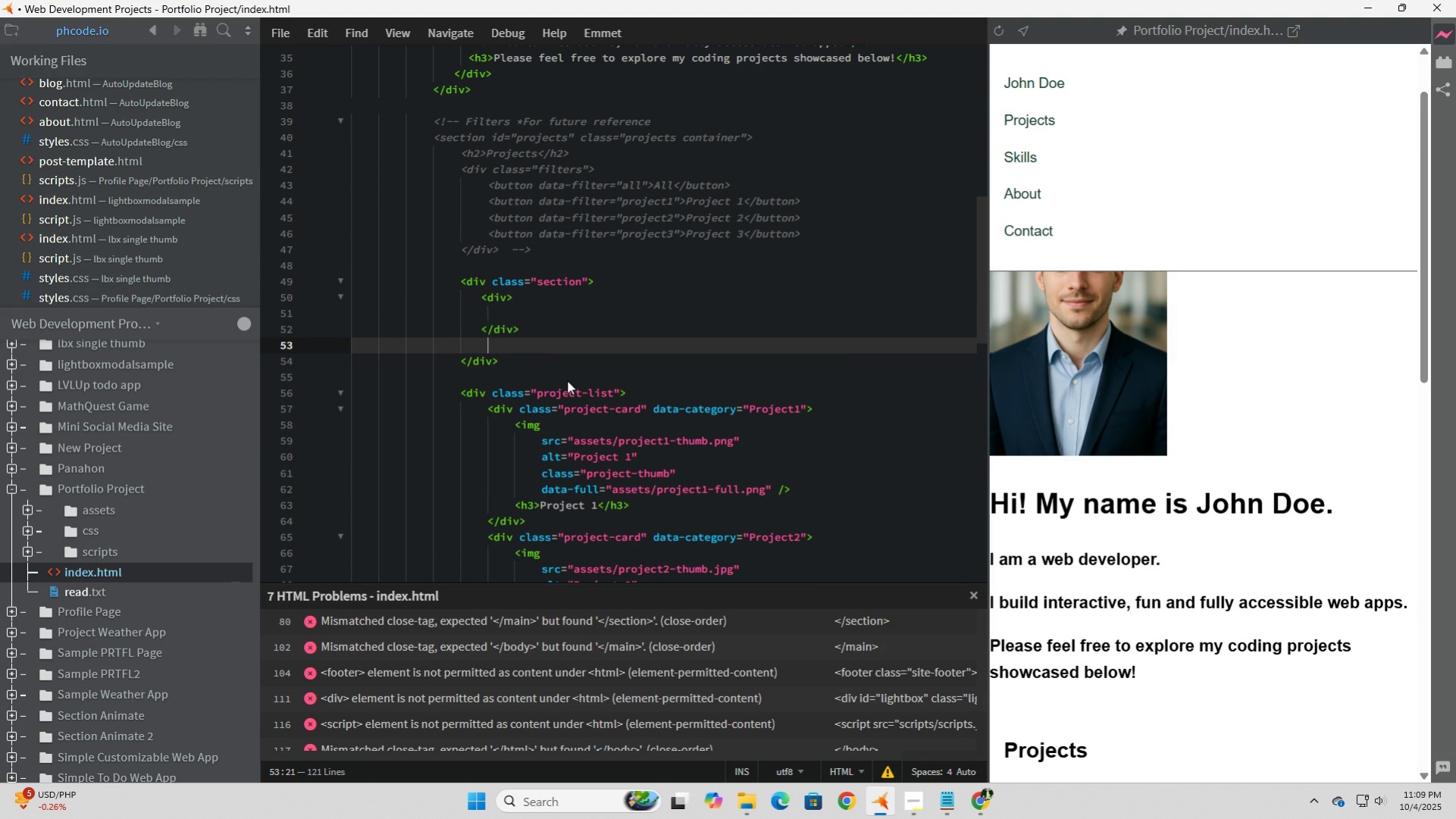 
key(Backspace)
 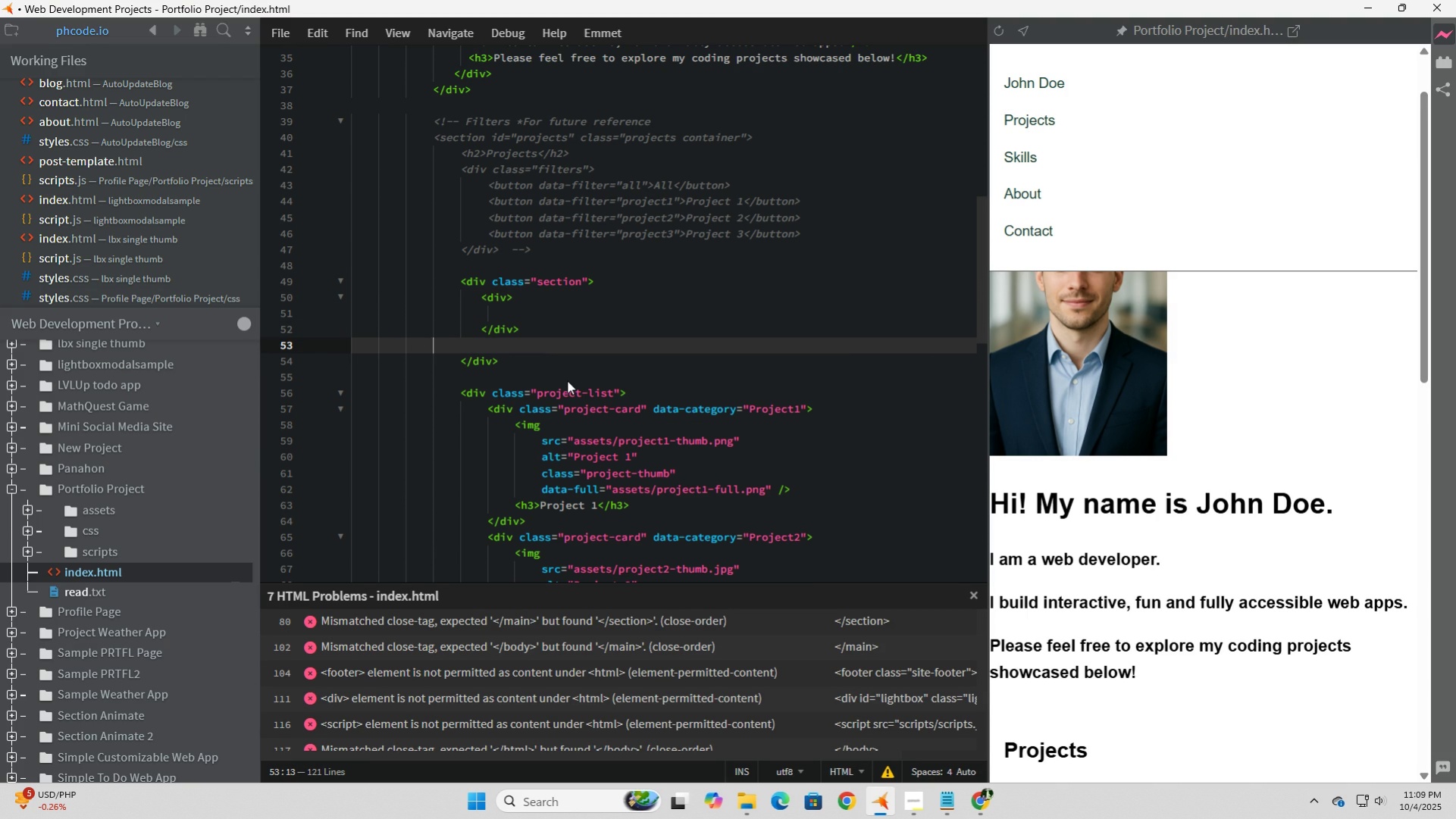 
key(Backspace)
 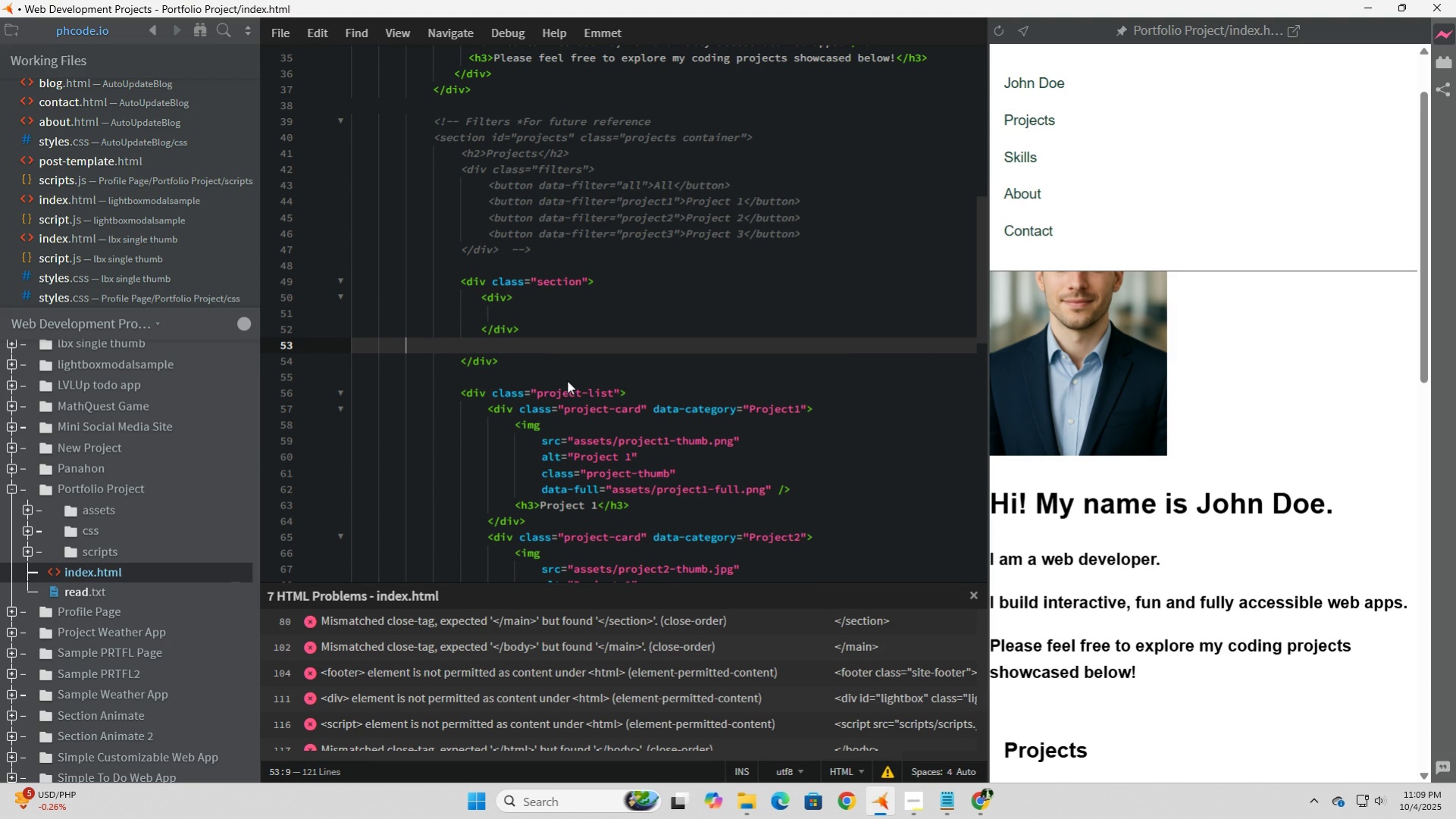 
key(Backspace)
 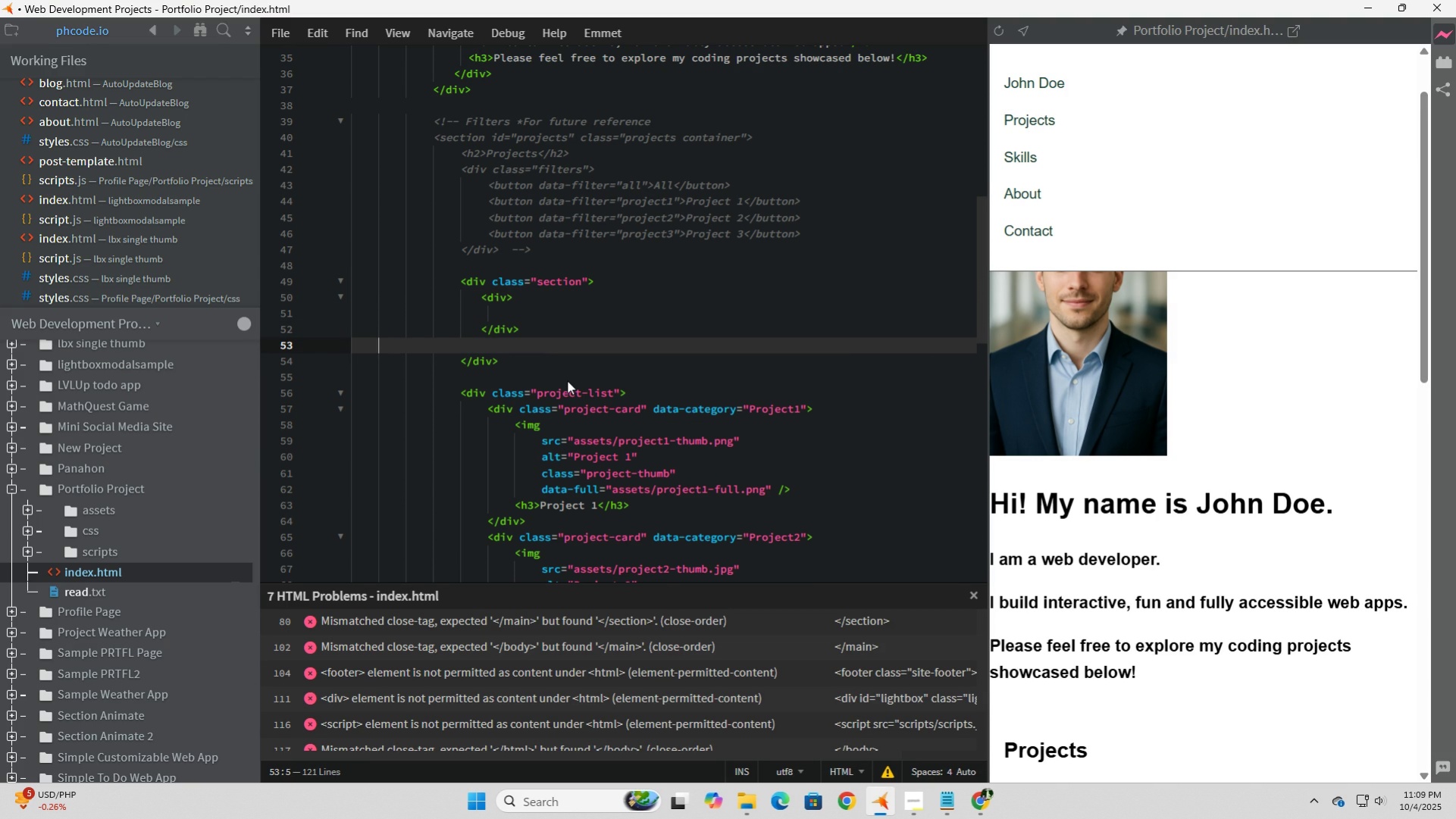 
key(Backspace)
 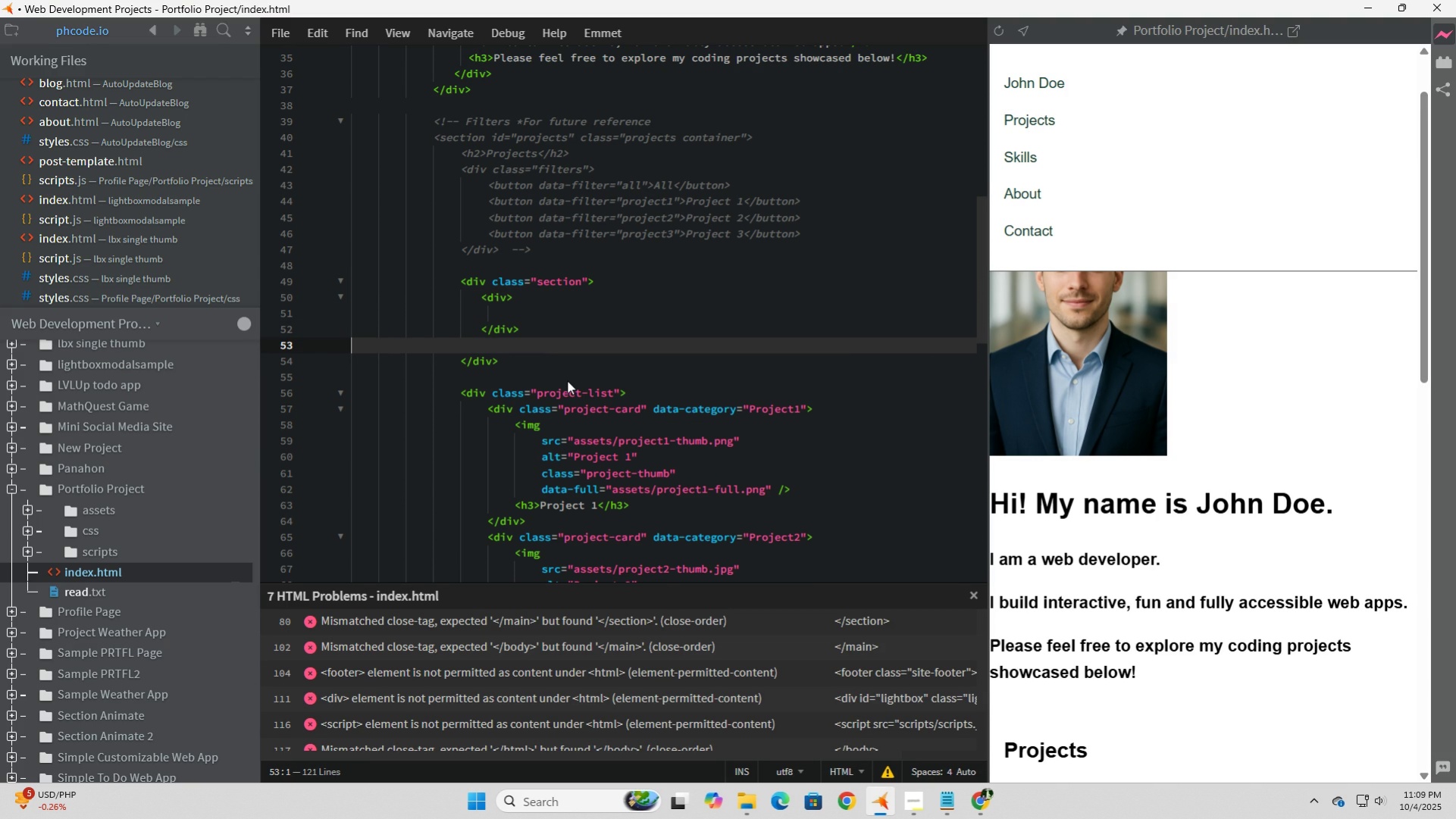 
key(Backspace)
 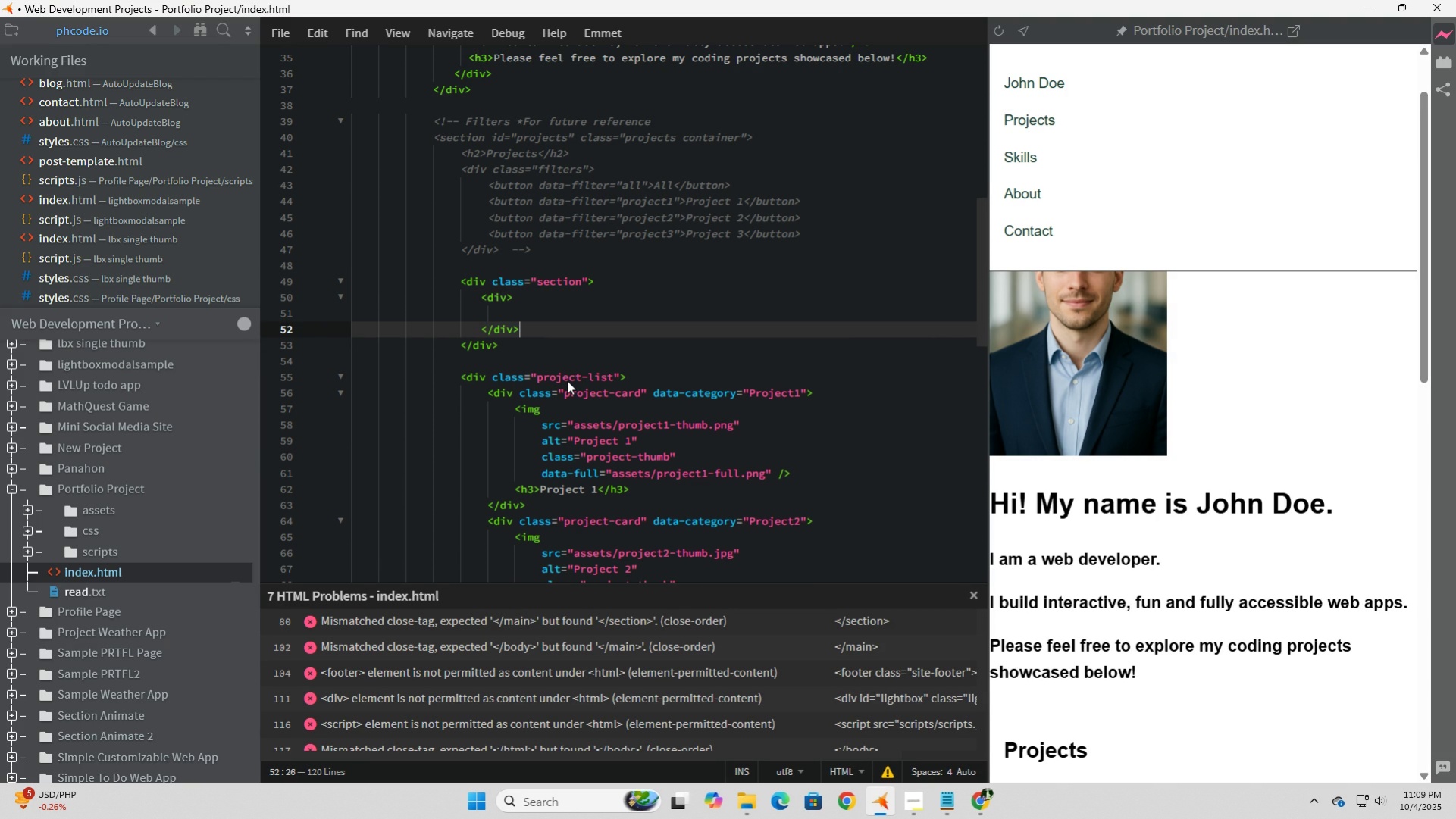 
key(Backspace)
 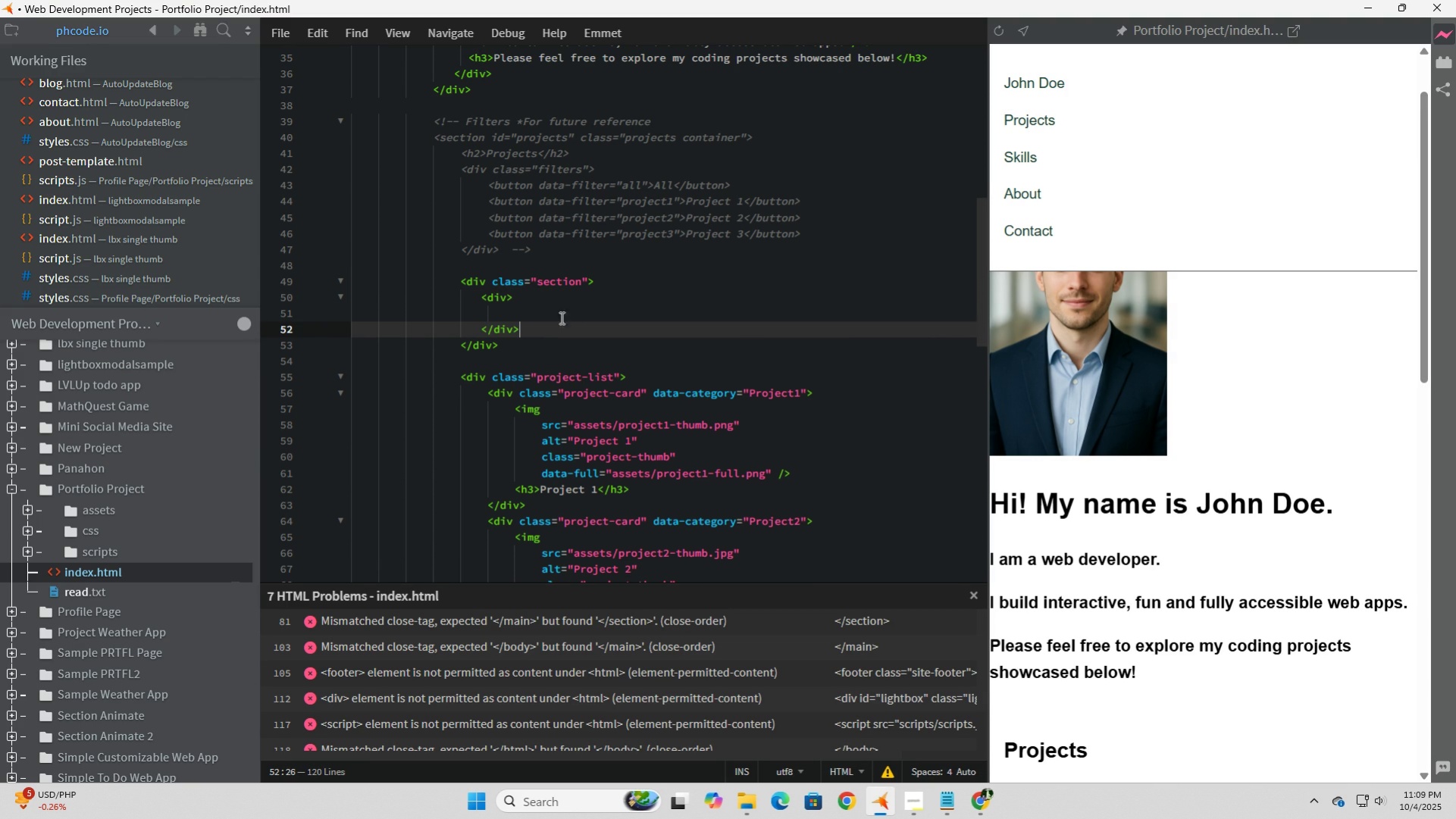 
left_click([550, 311])
 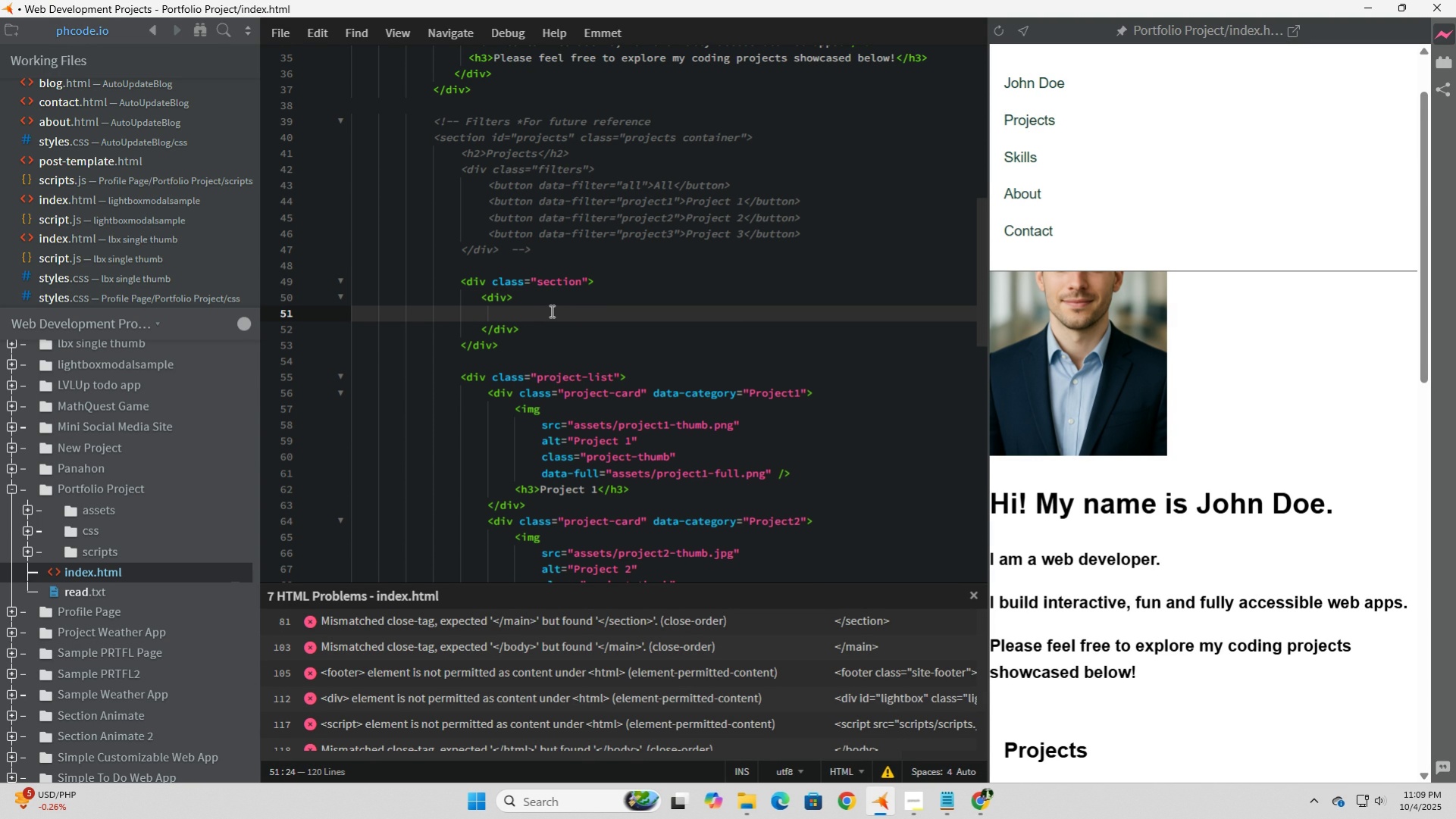 
wait(7.28)
 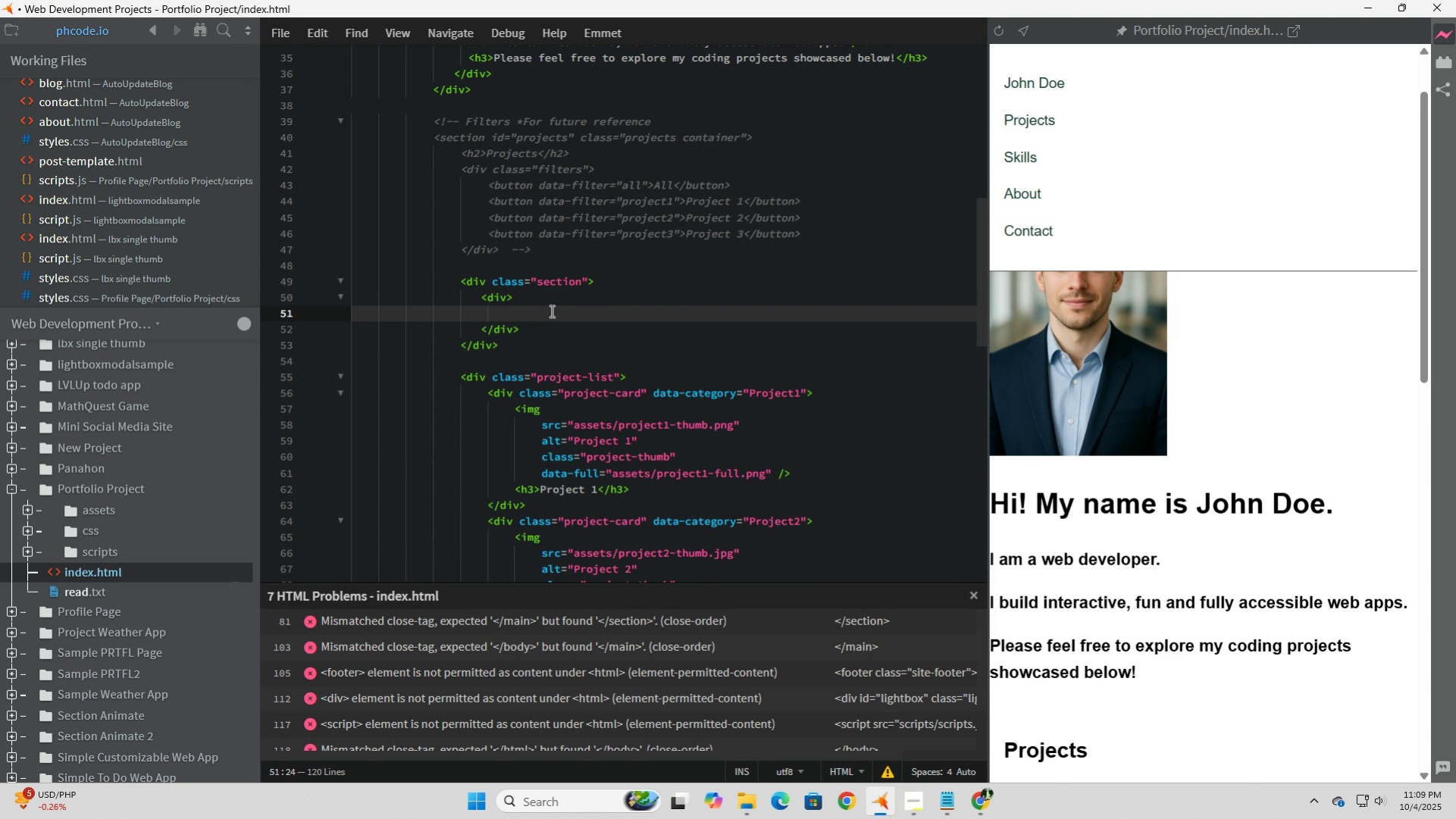 
key(ArrowUp)
 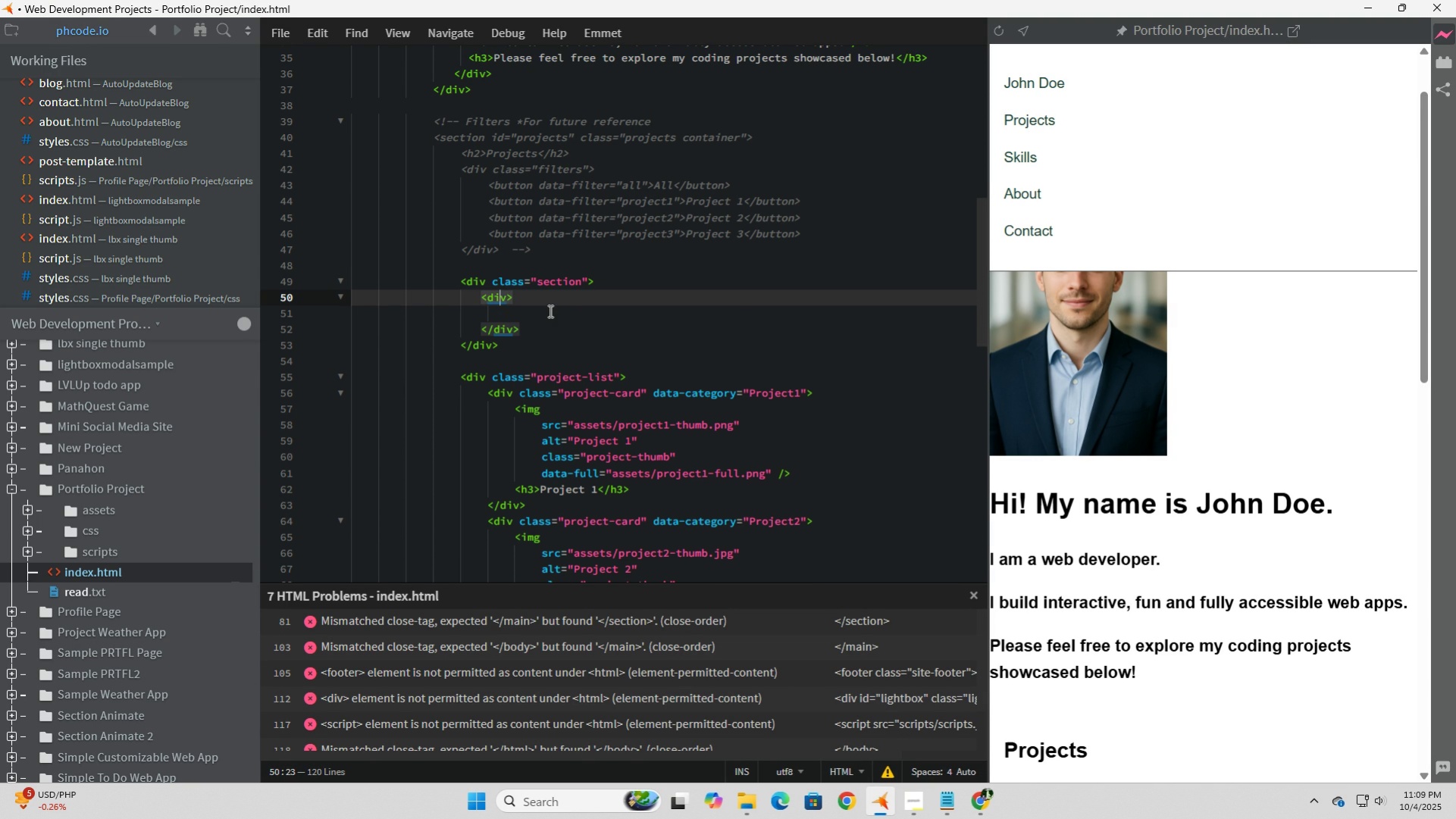 
key(ArrowLeft)
 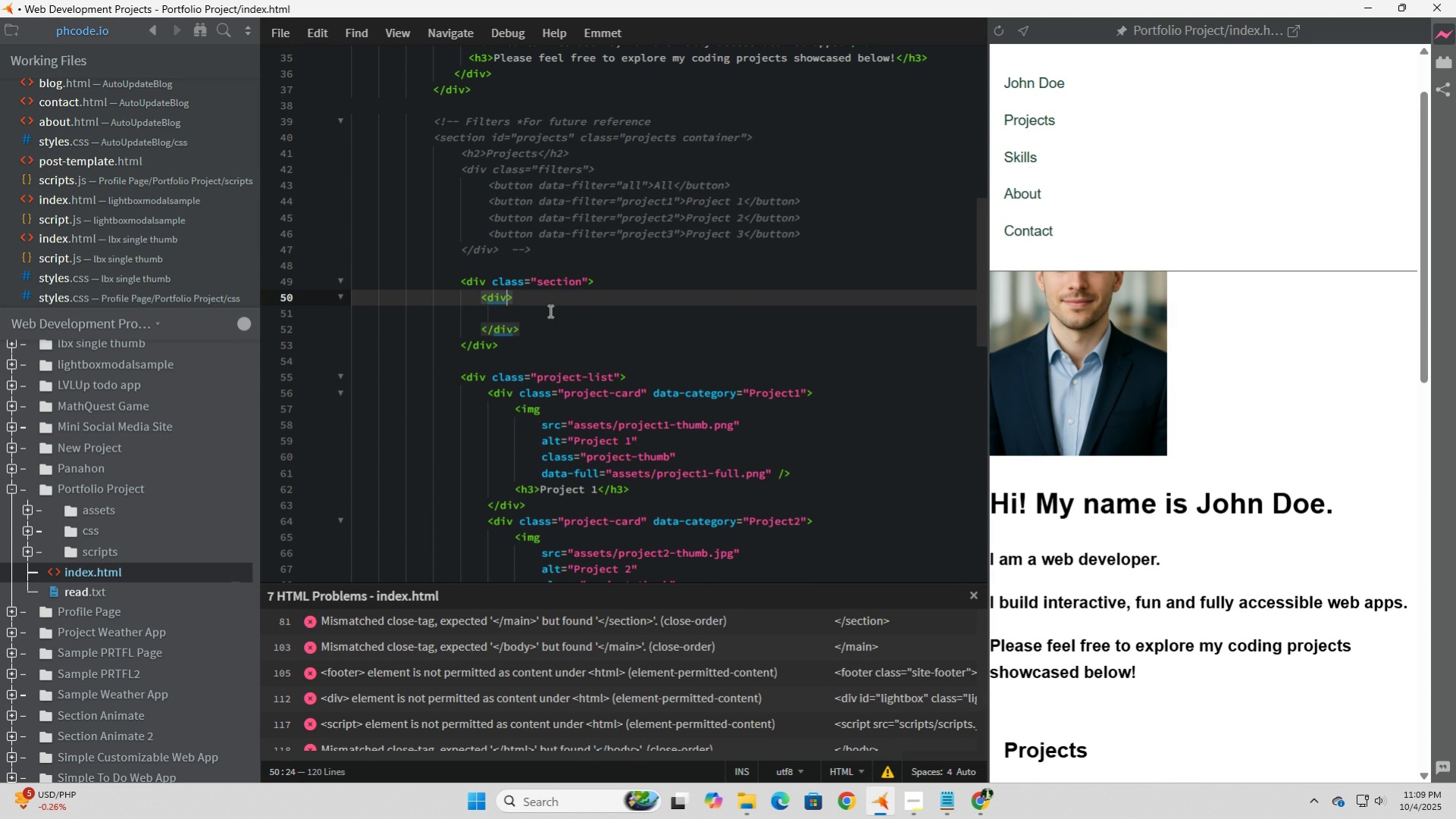 
key(ArrowRight)
 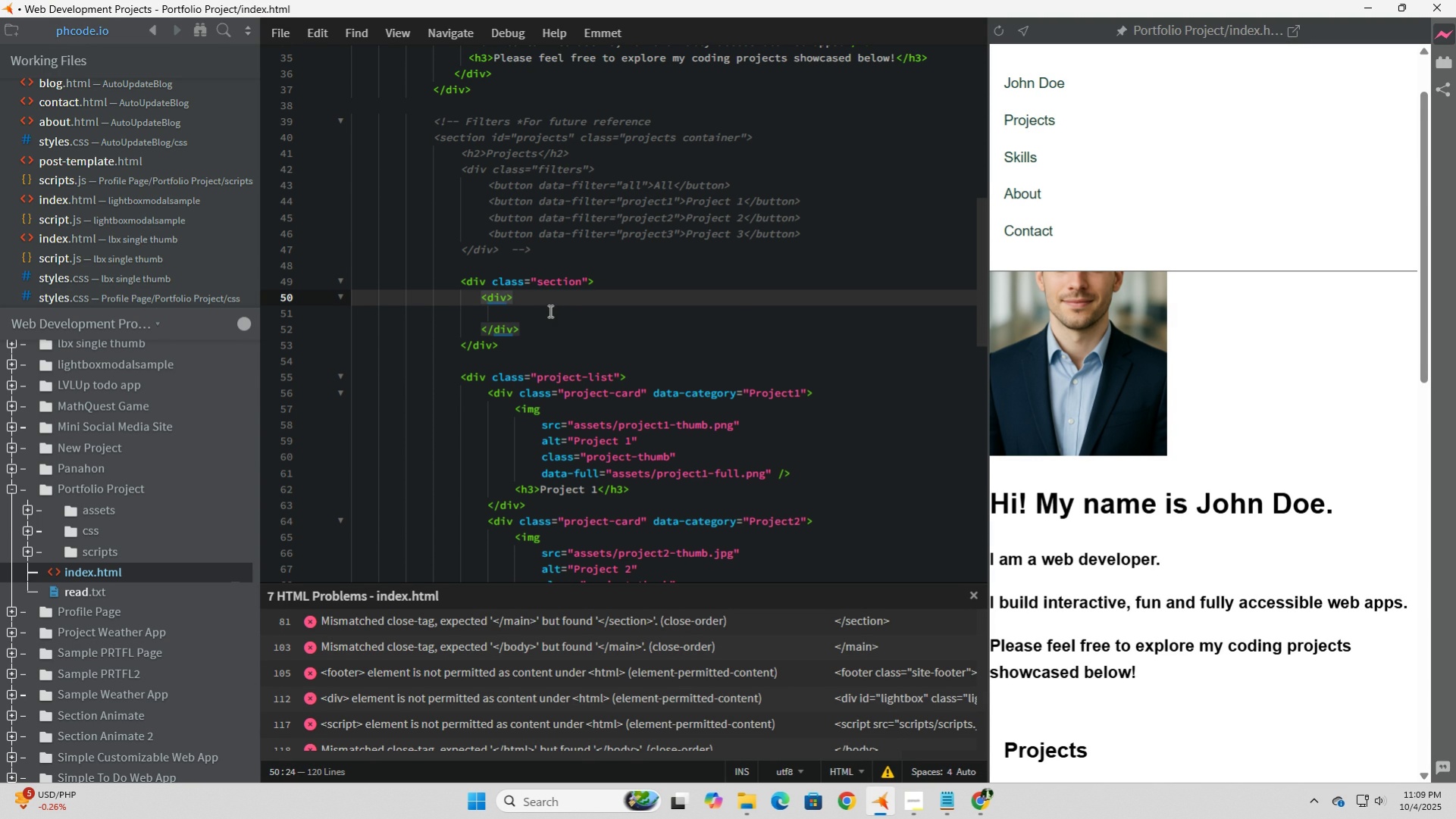 
type( class="section-title)